 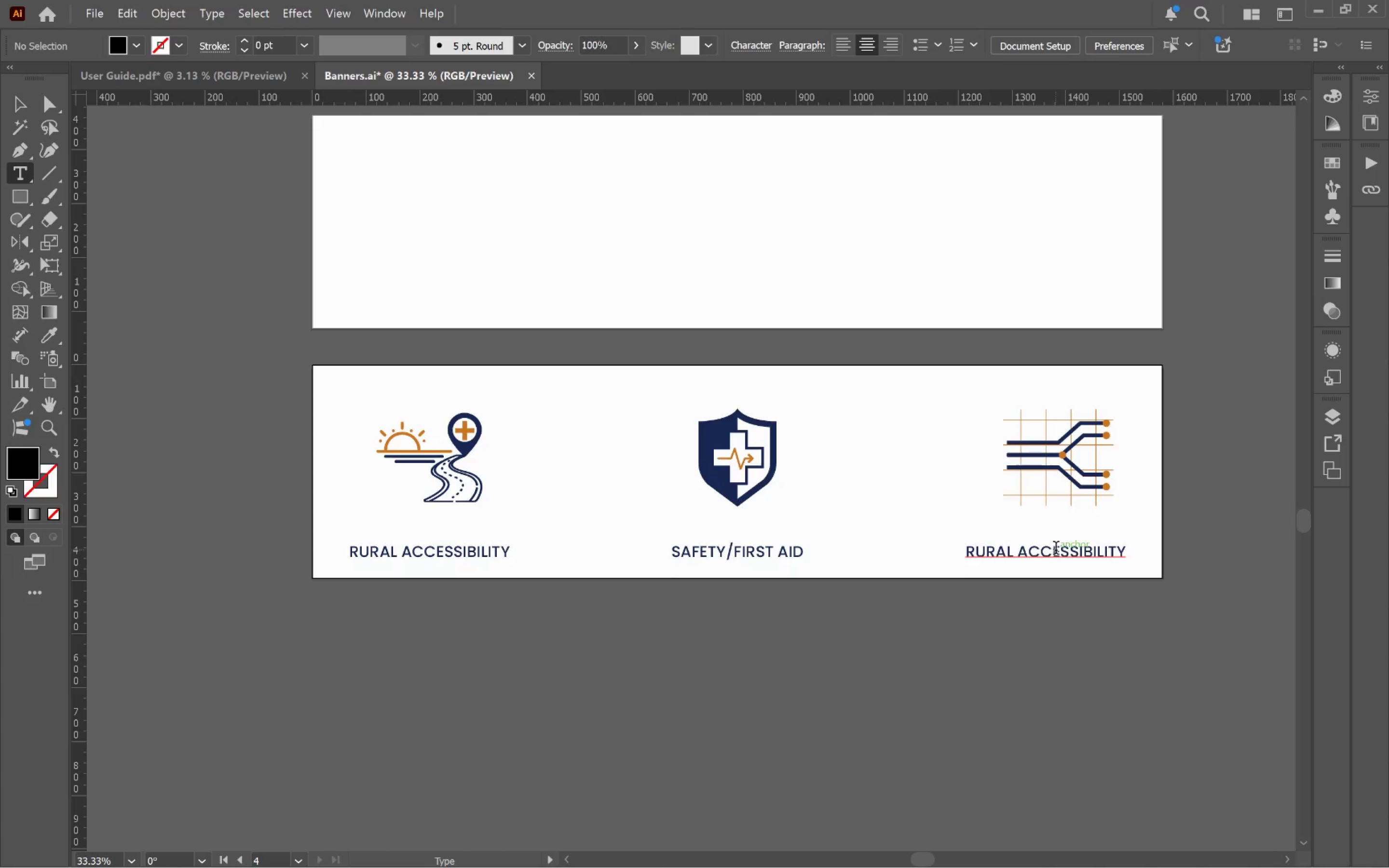 
left_click([1056, 550])
 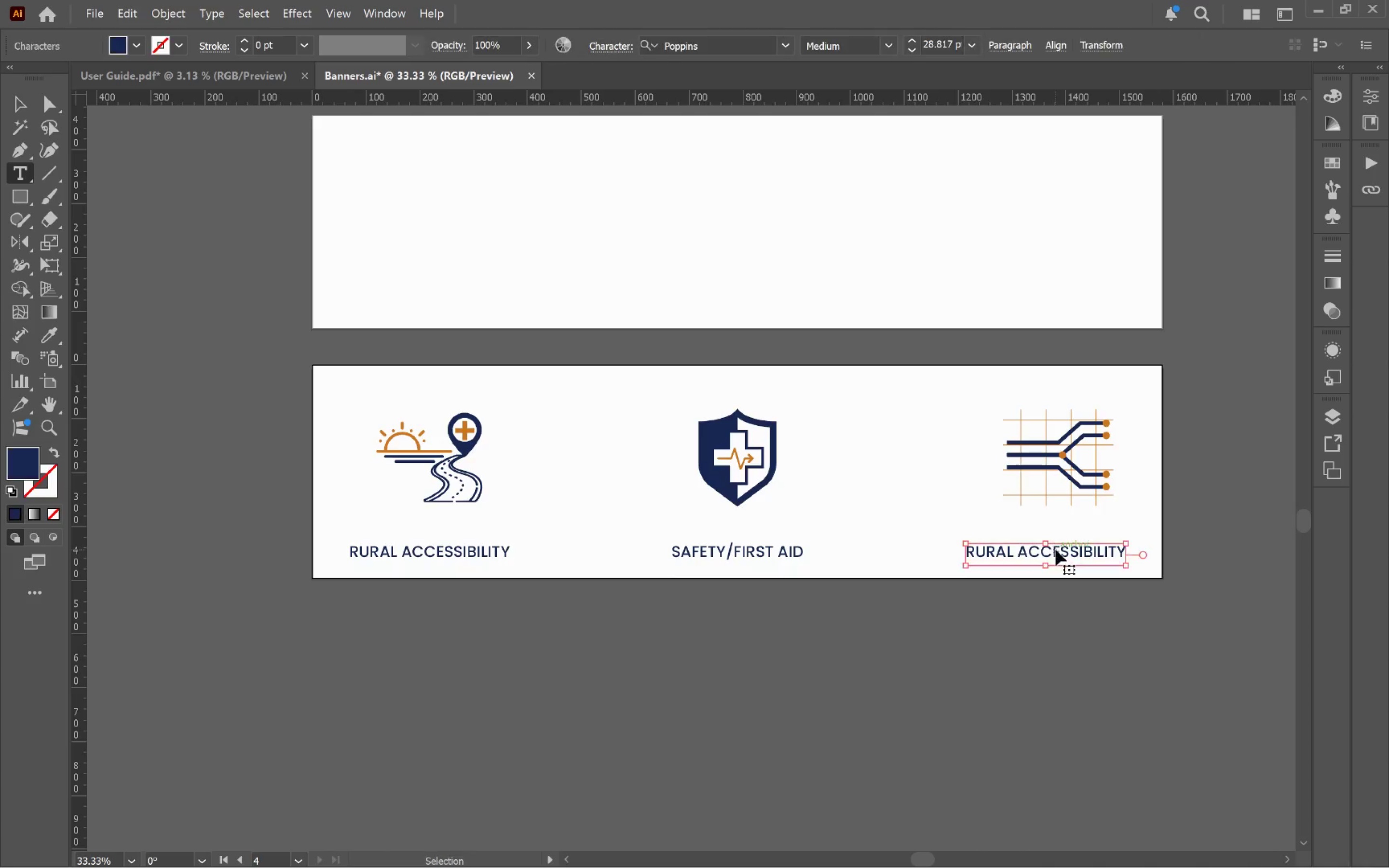 
key(Control+A)
 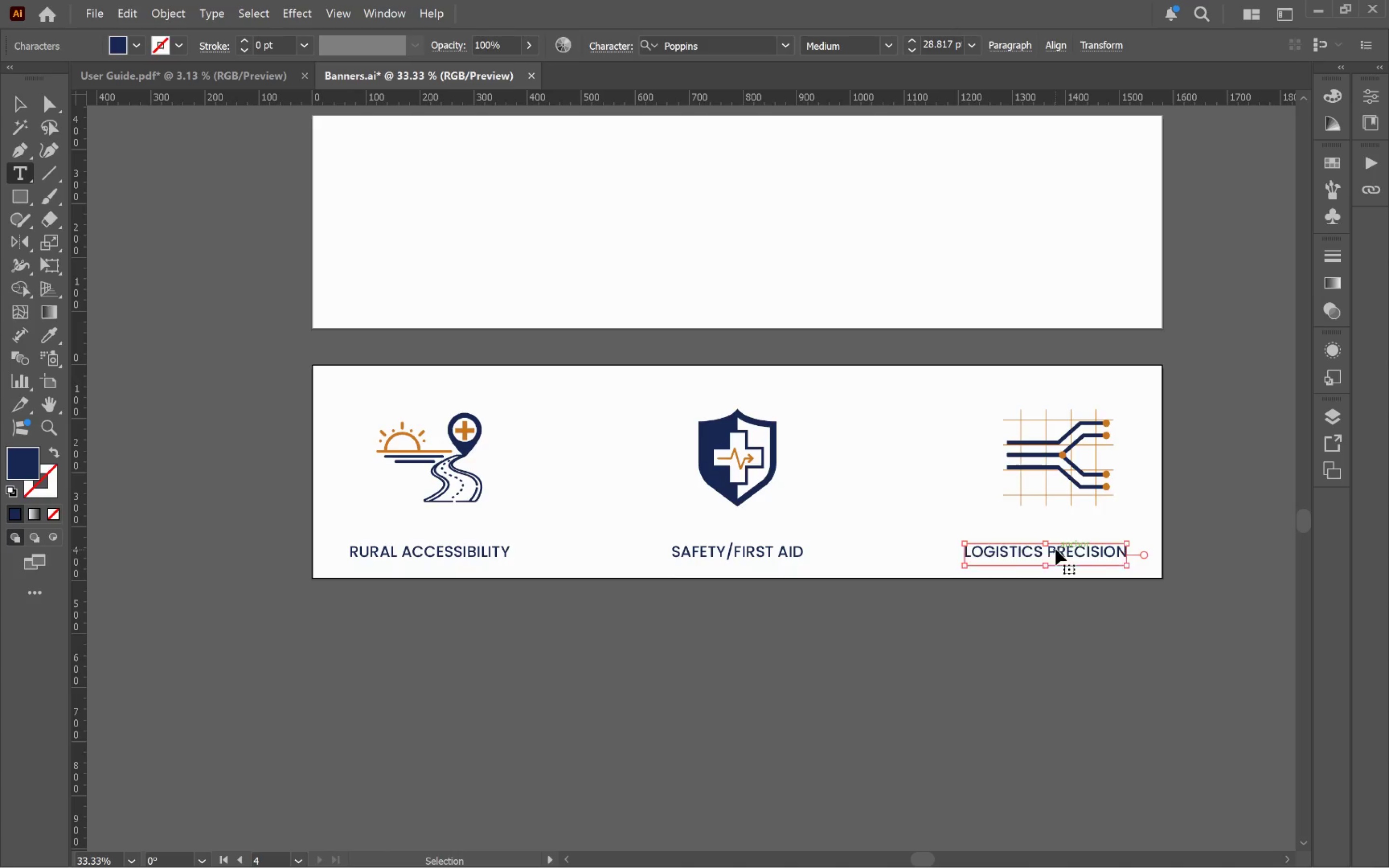 
key(Control+V)
 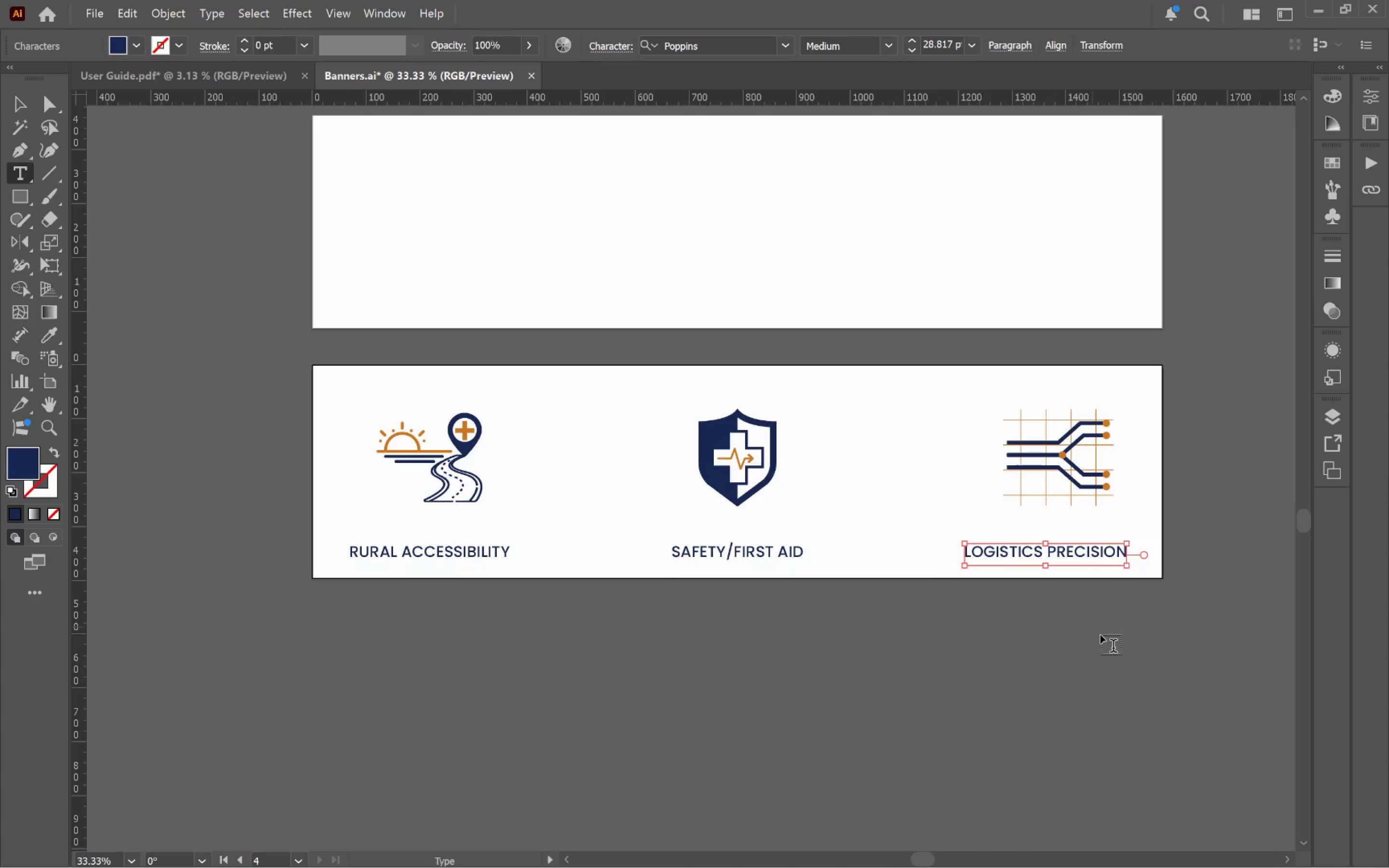 
hold_key(key=ControlLeft, duration=0.56)
 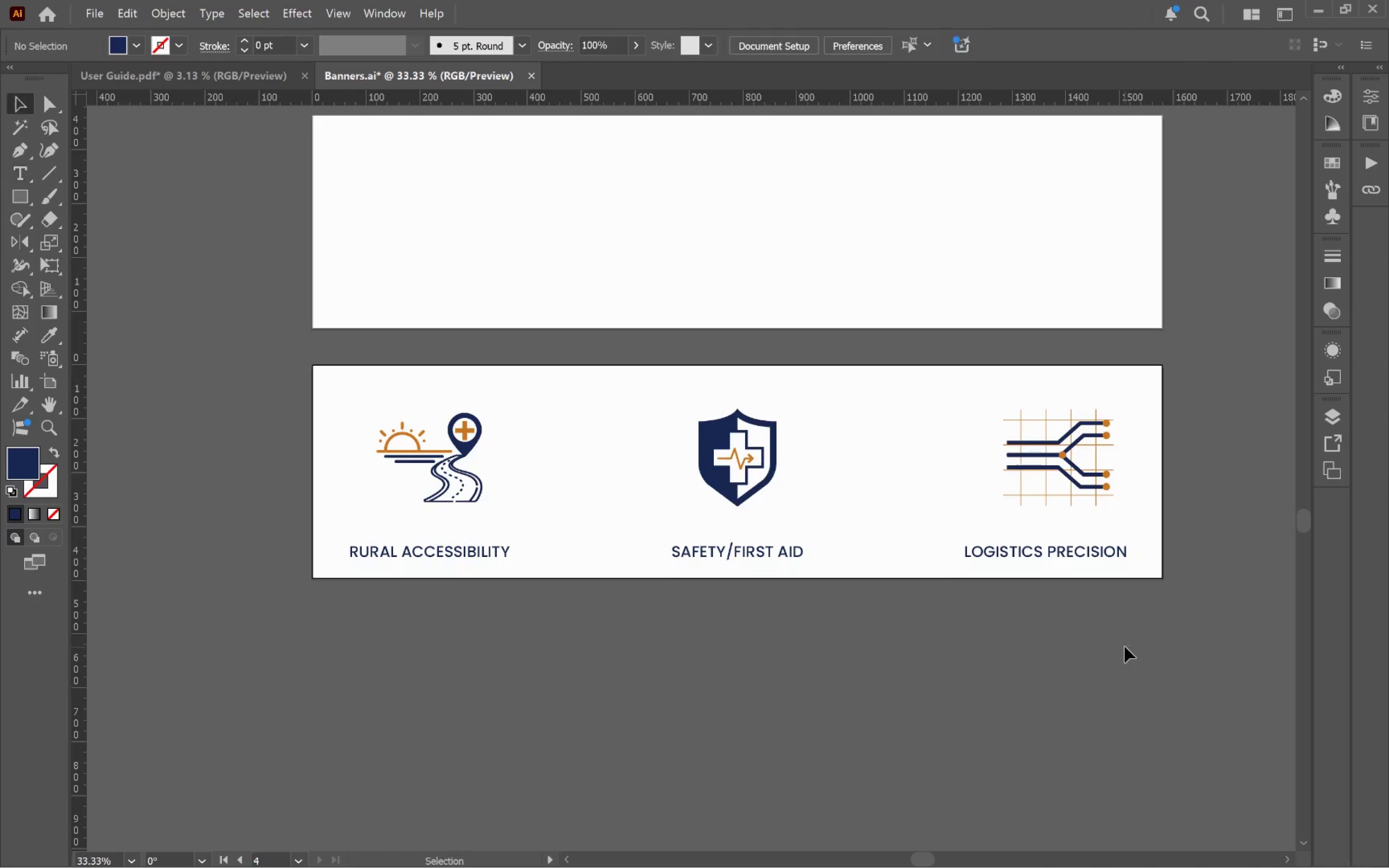 
key(V)
 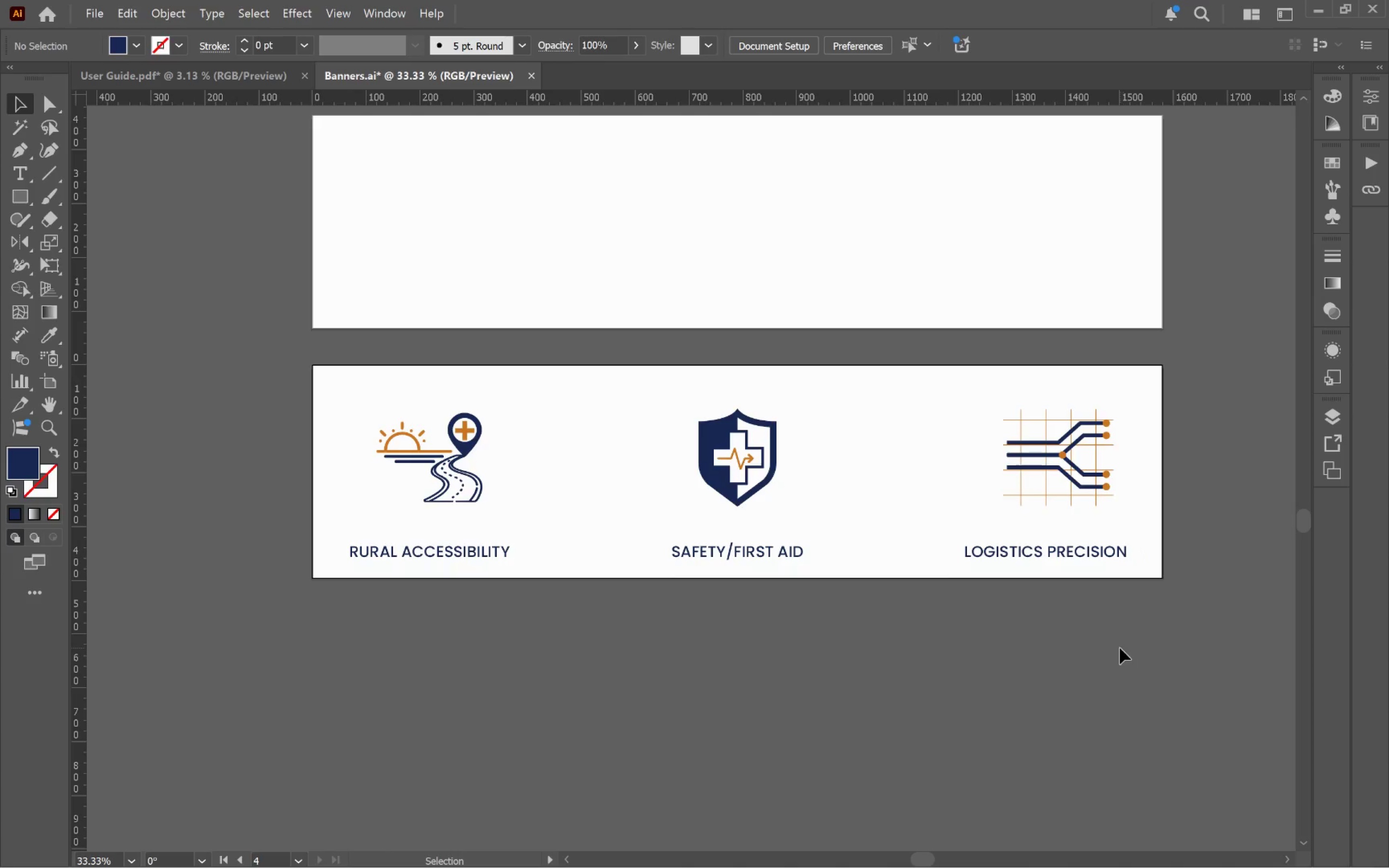 
left_click([1120, 648])
 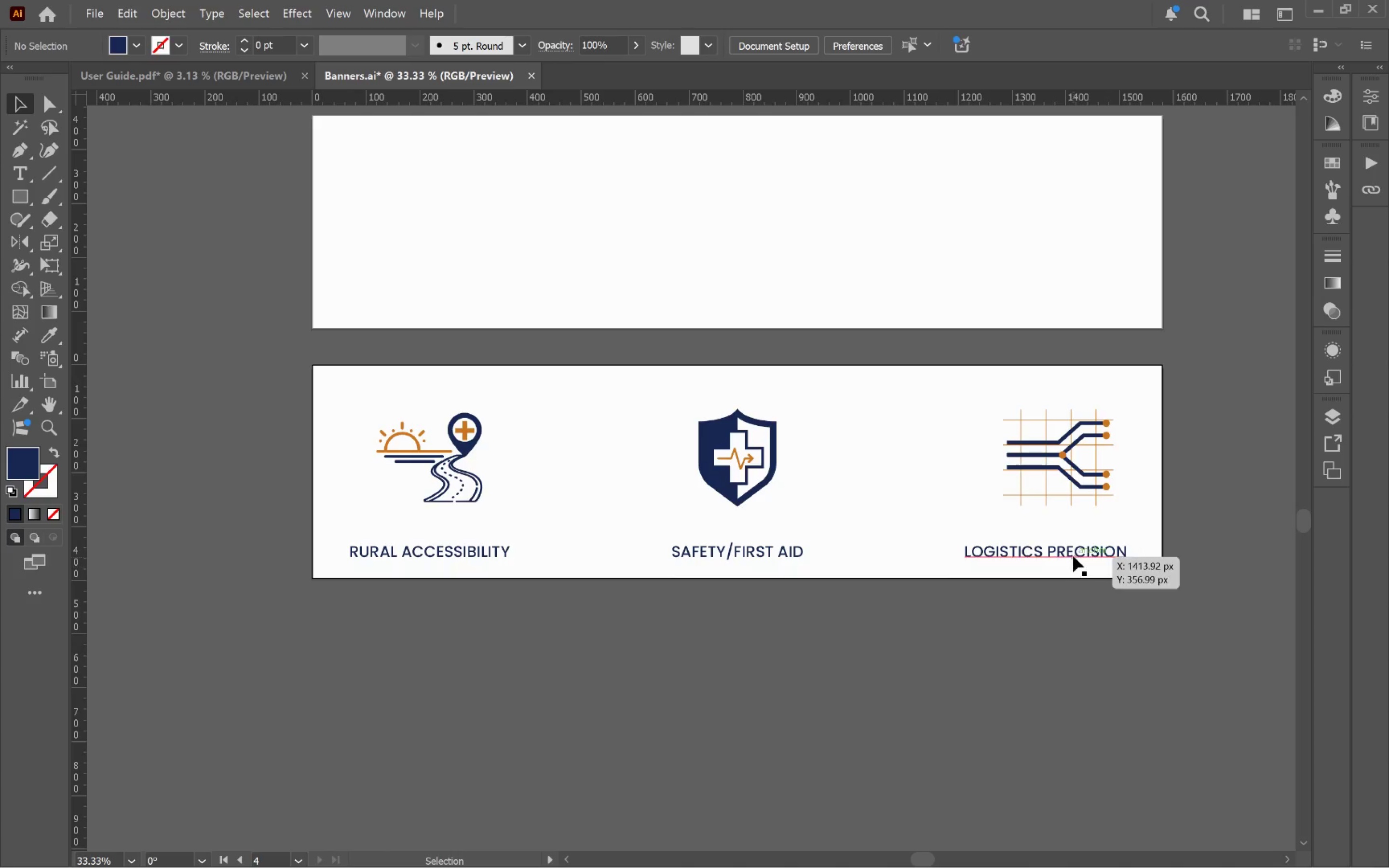 
left_click([1073, 556])
 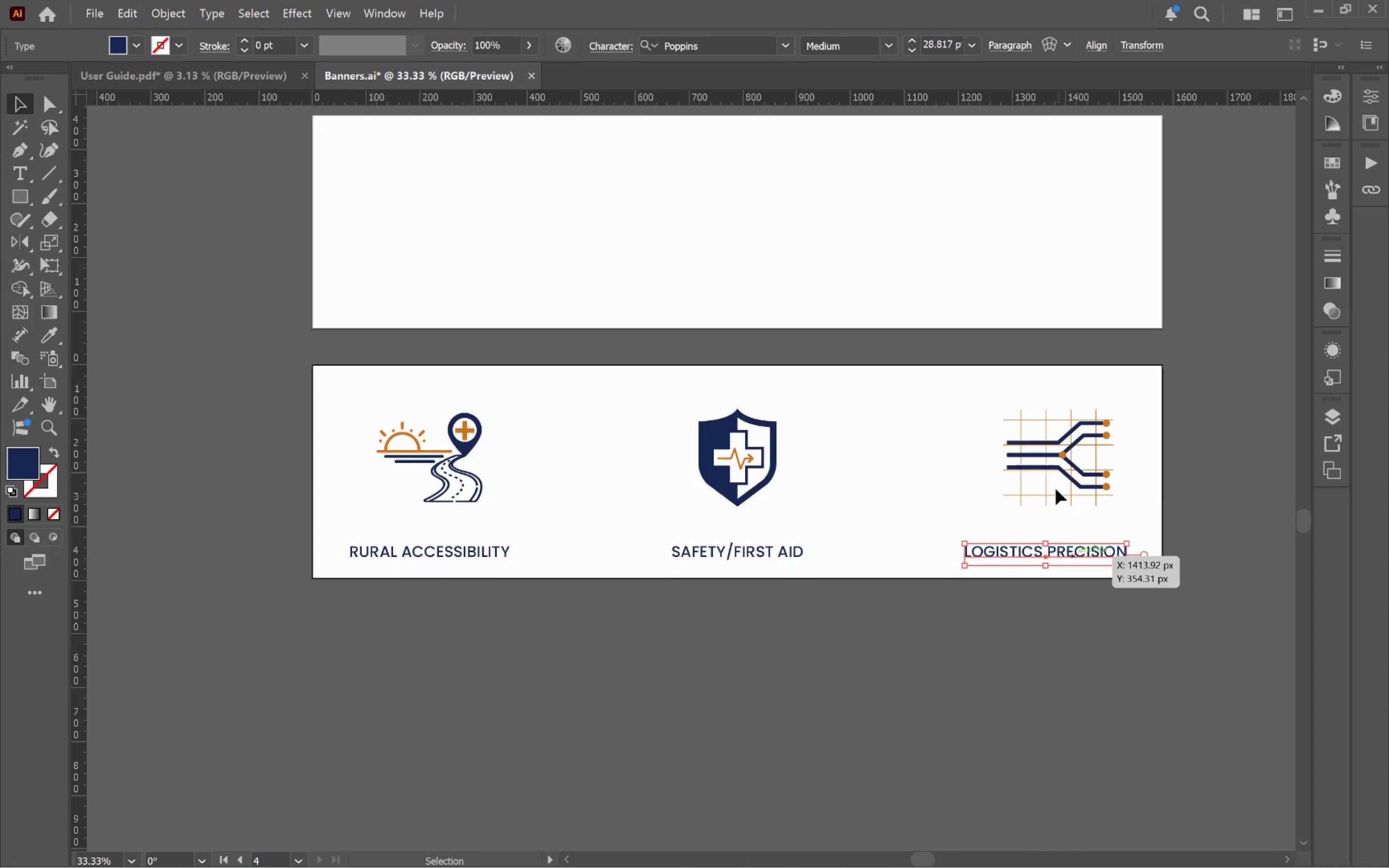 
hold_key(key=ShiftLeft, duration=0.42)
left_click([1056, 470])
 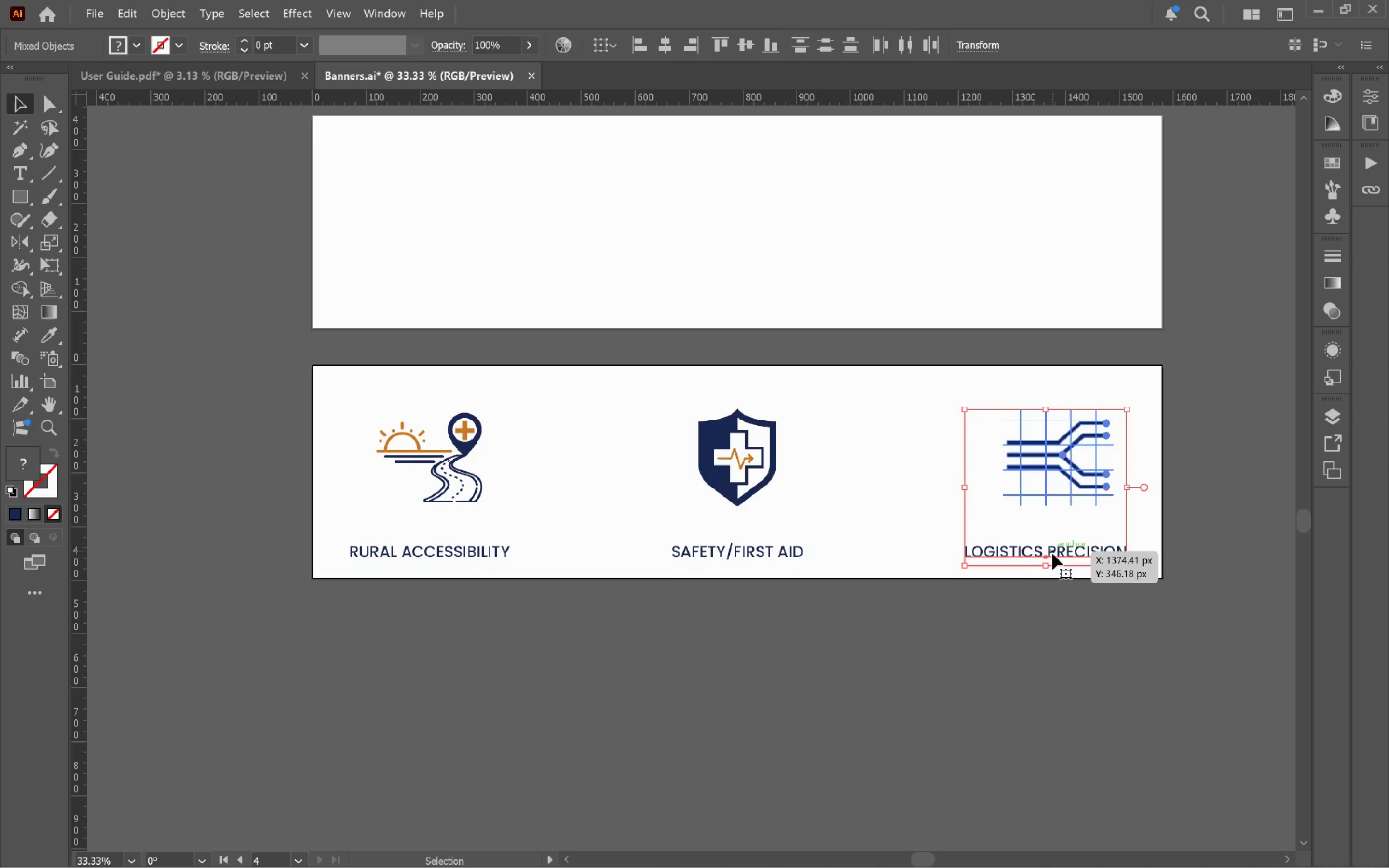 
left_click([1052, 554])
 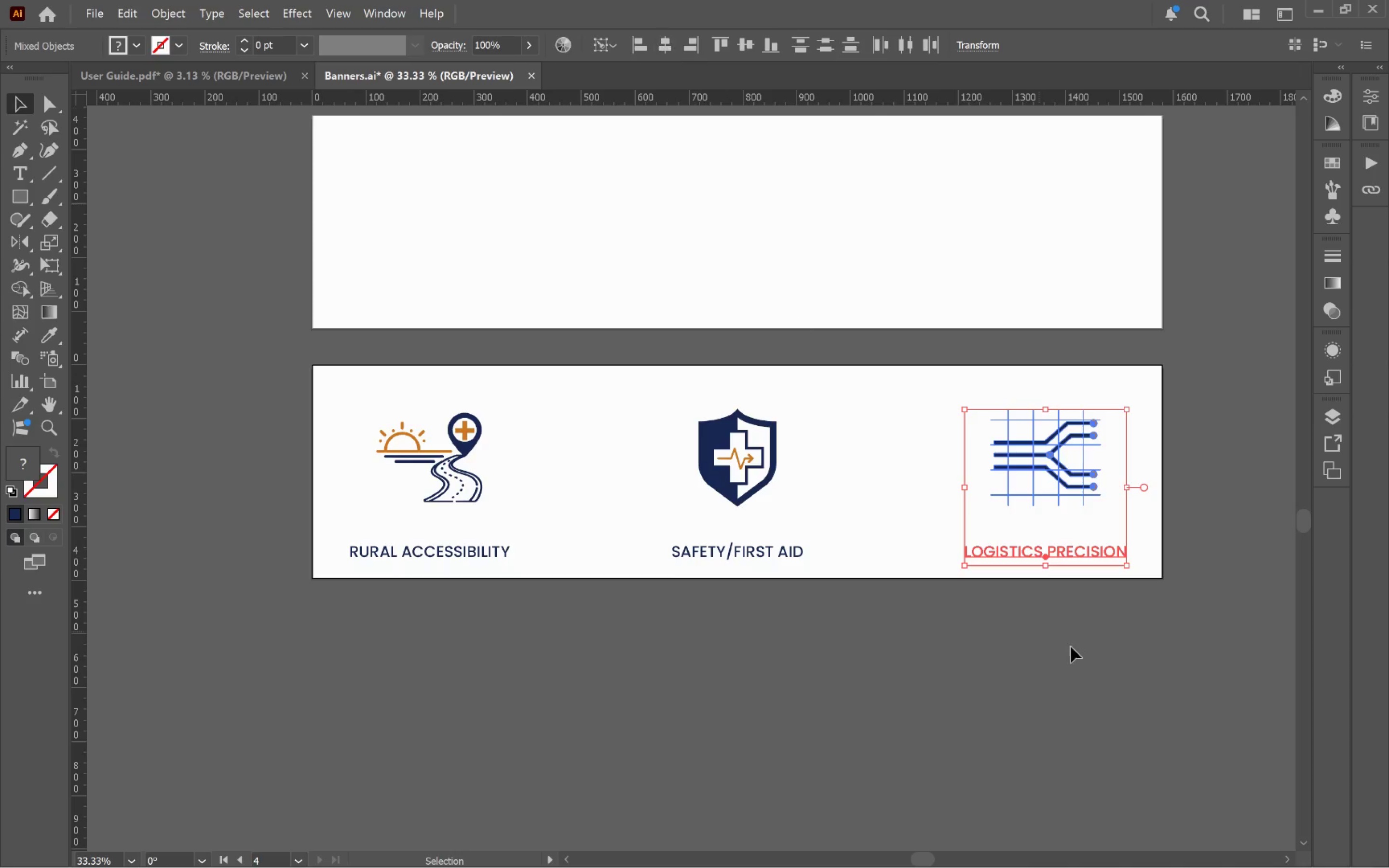 
left_click([1174, 712])
 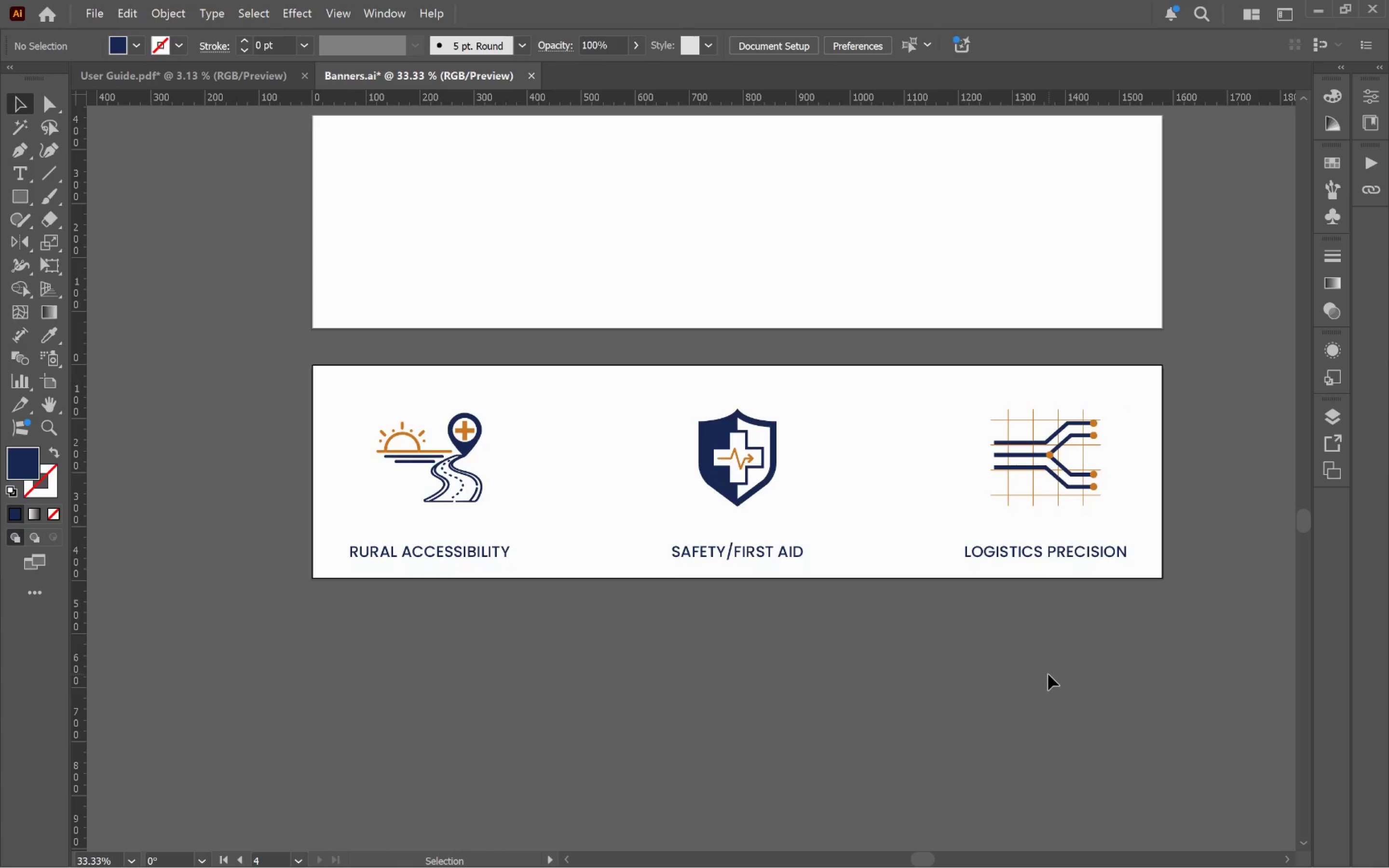 
left_click([1048, 672])
 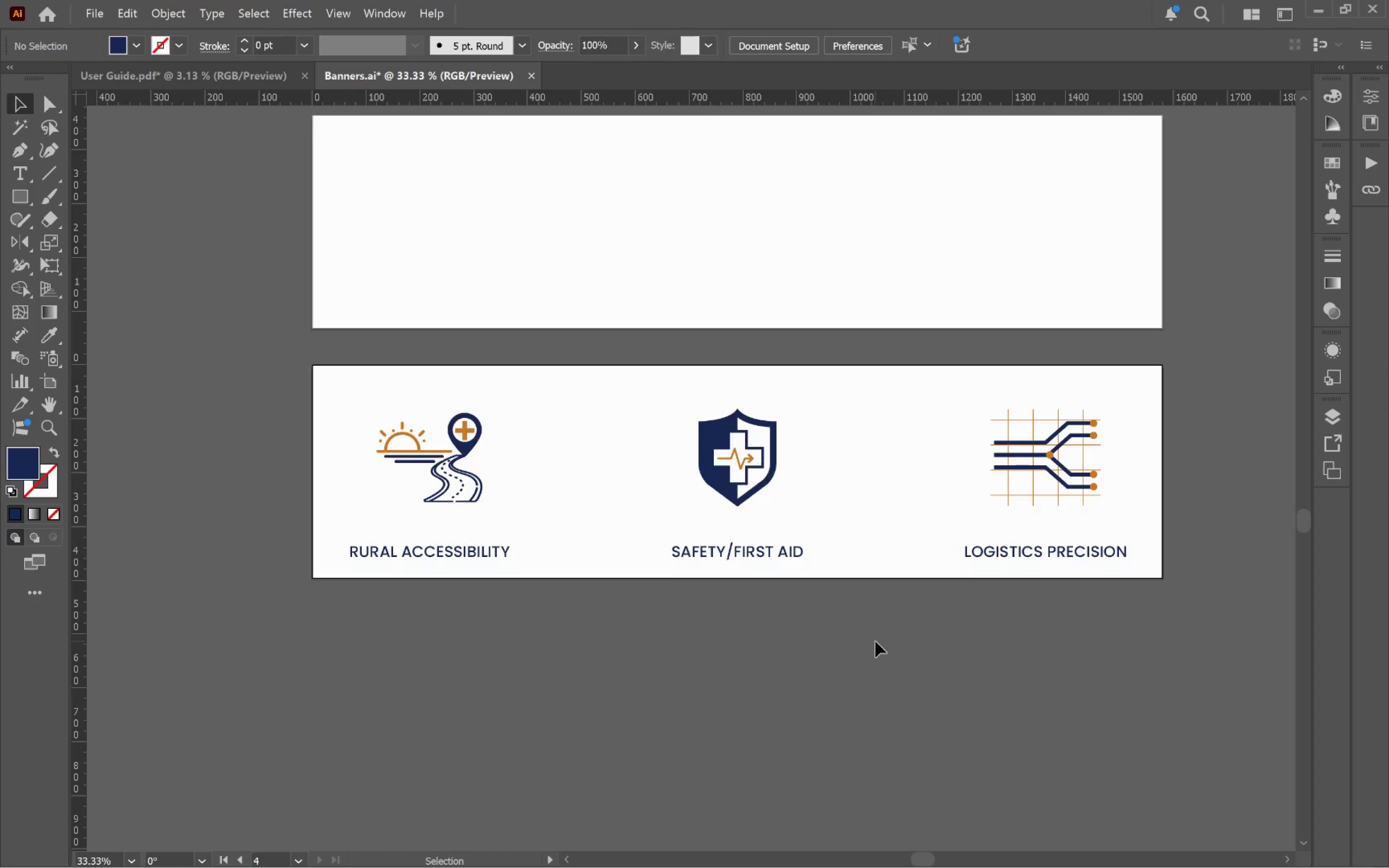 
hold_key(key=Space, duration=1.5)
 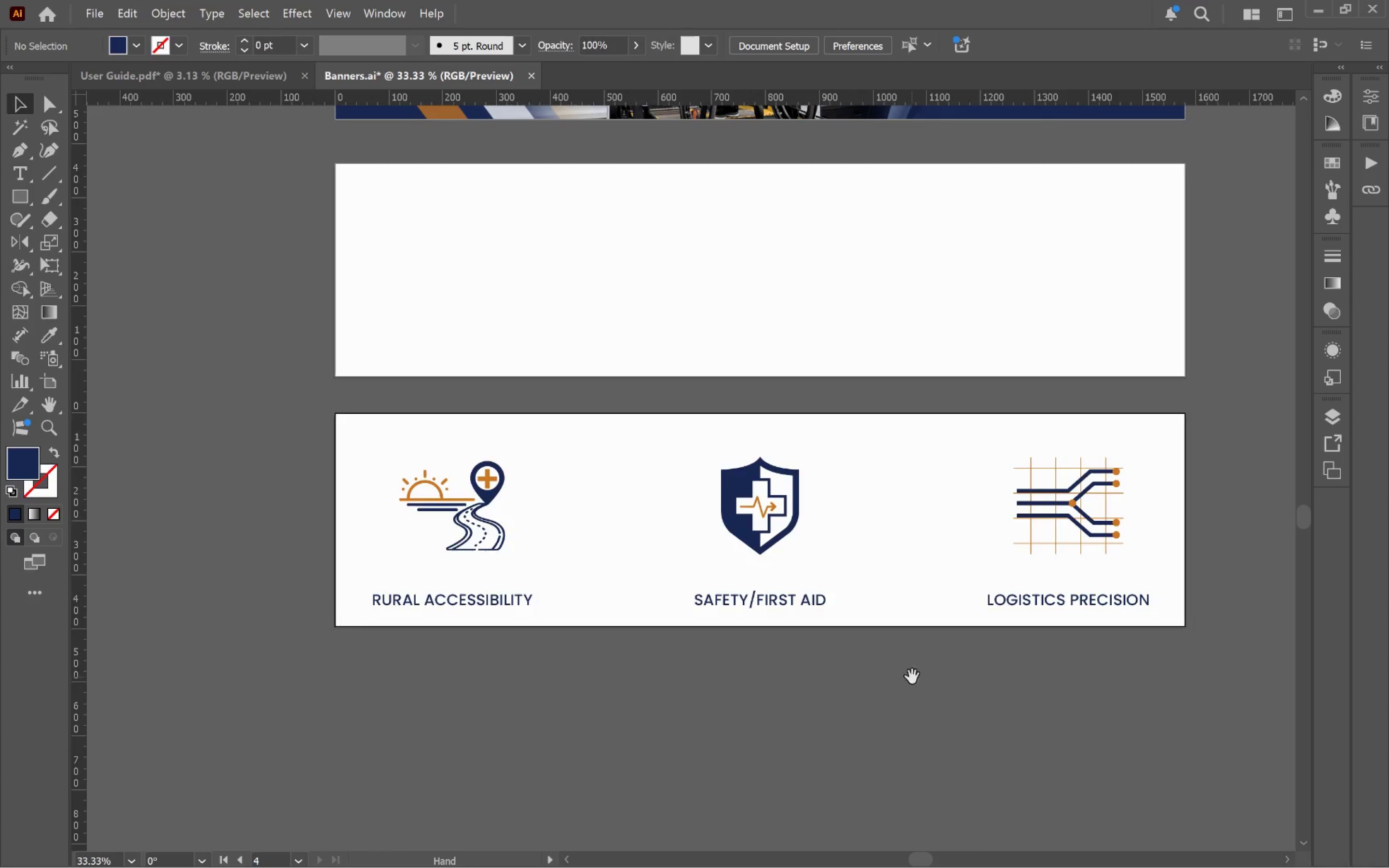 
left_click_drag(start_coordinate=[889, 629], to_coordinate=[911, 677])
 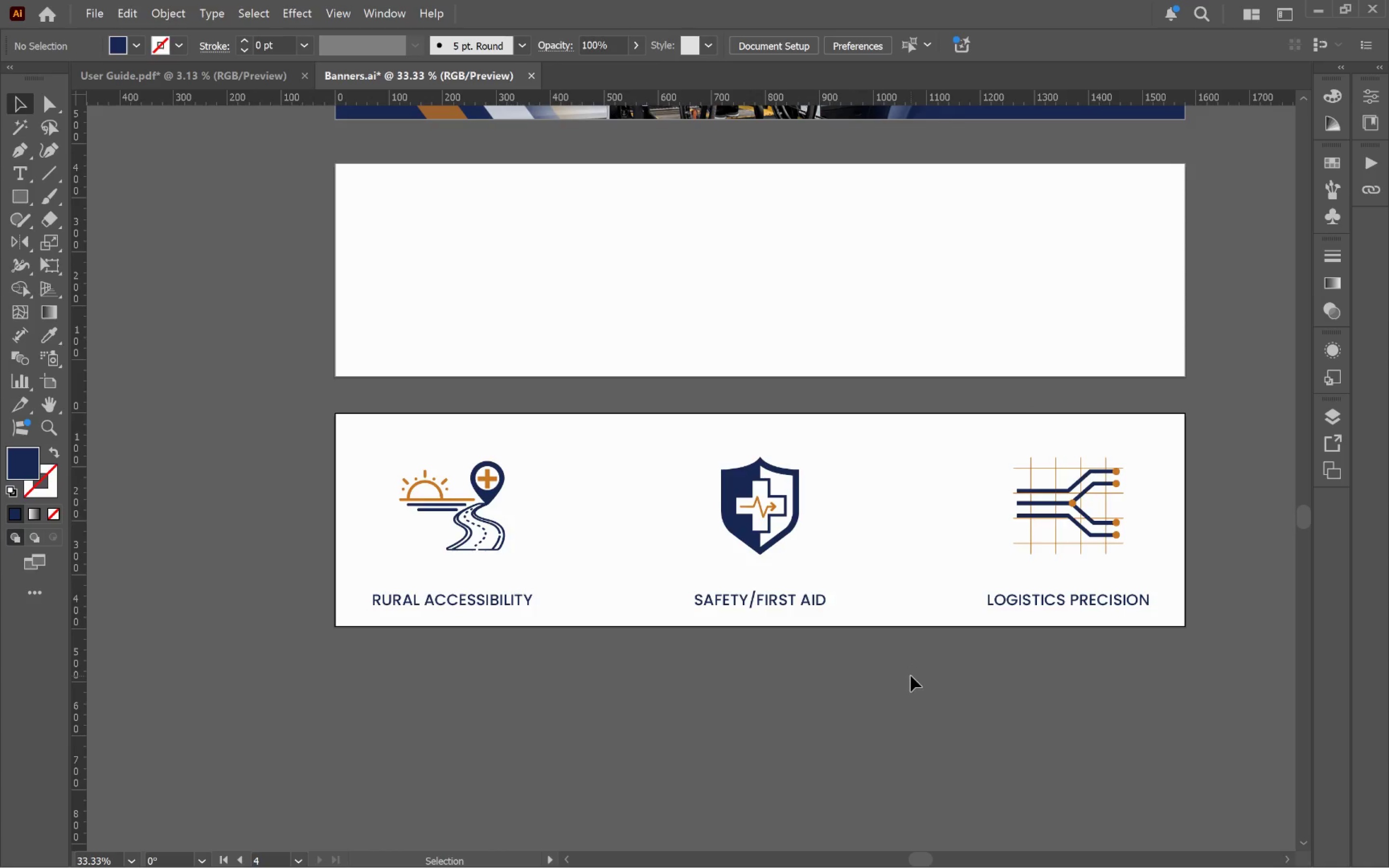 
hold_key(key=Space, duration=0.6)
 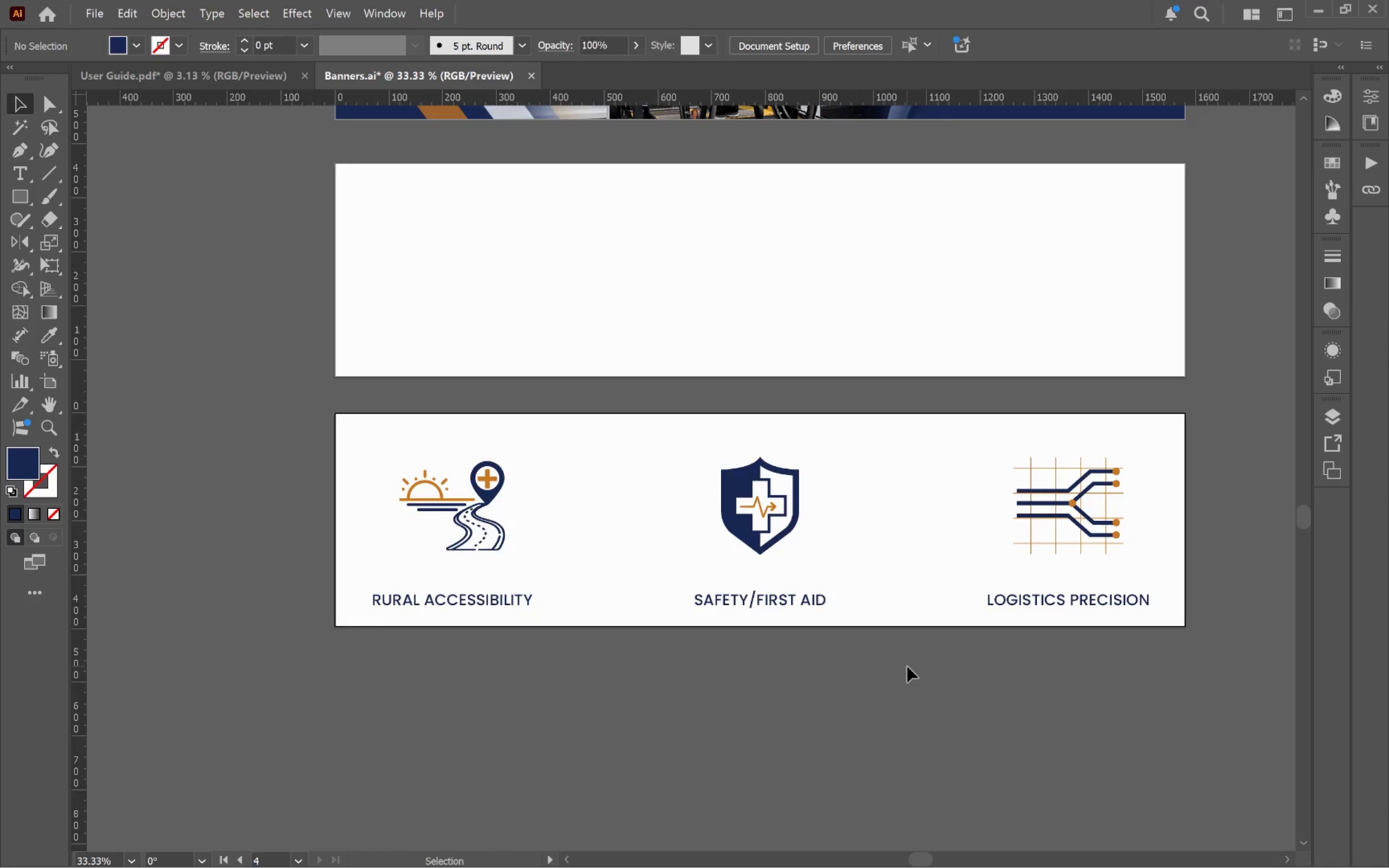 
hold_key(key=Space, duration=1.4)
 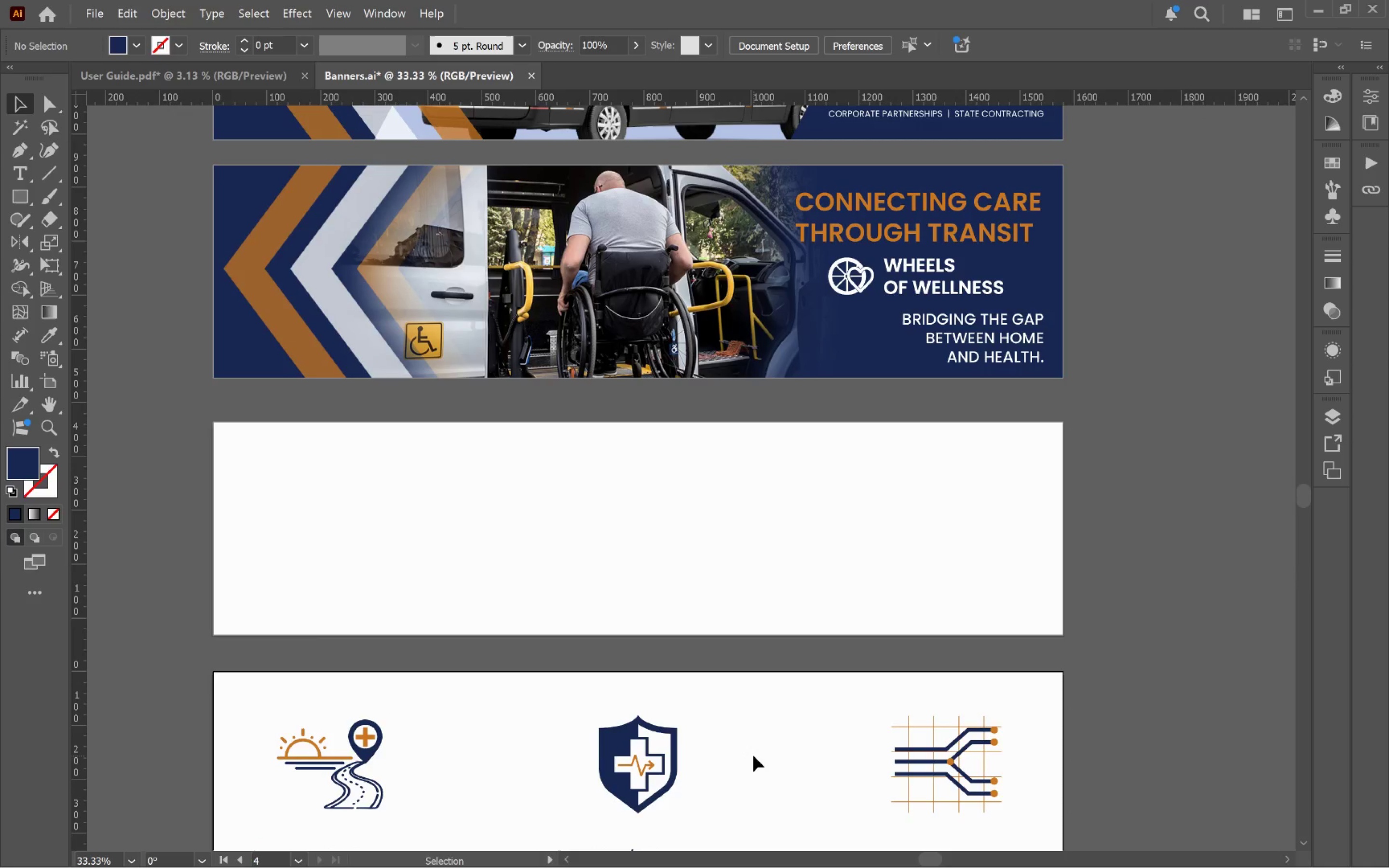 
left_click_drag(start_coordinate=[875, 498], to_coordinate=[753, 756])
 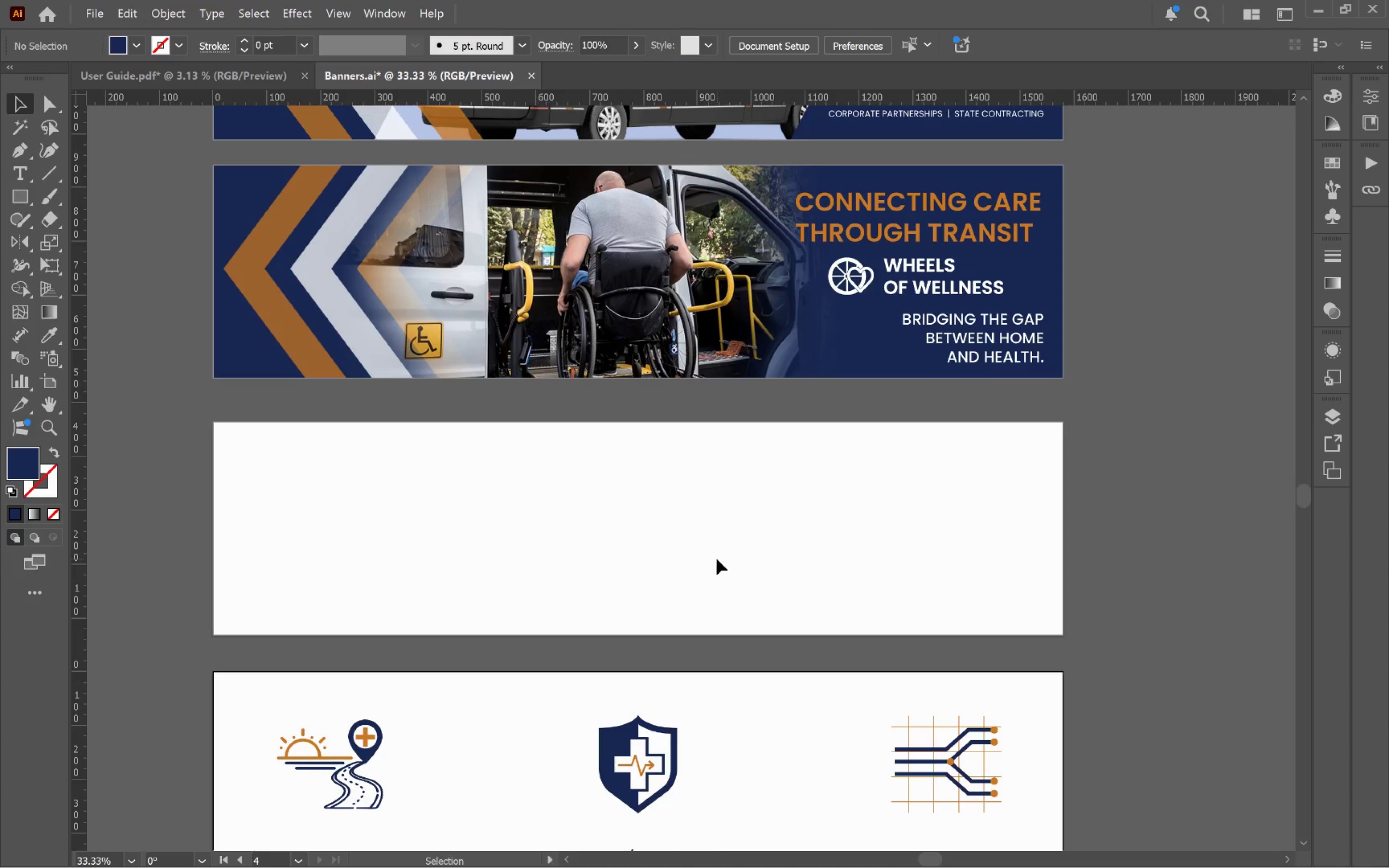 
key(Alt+Tab)